 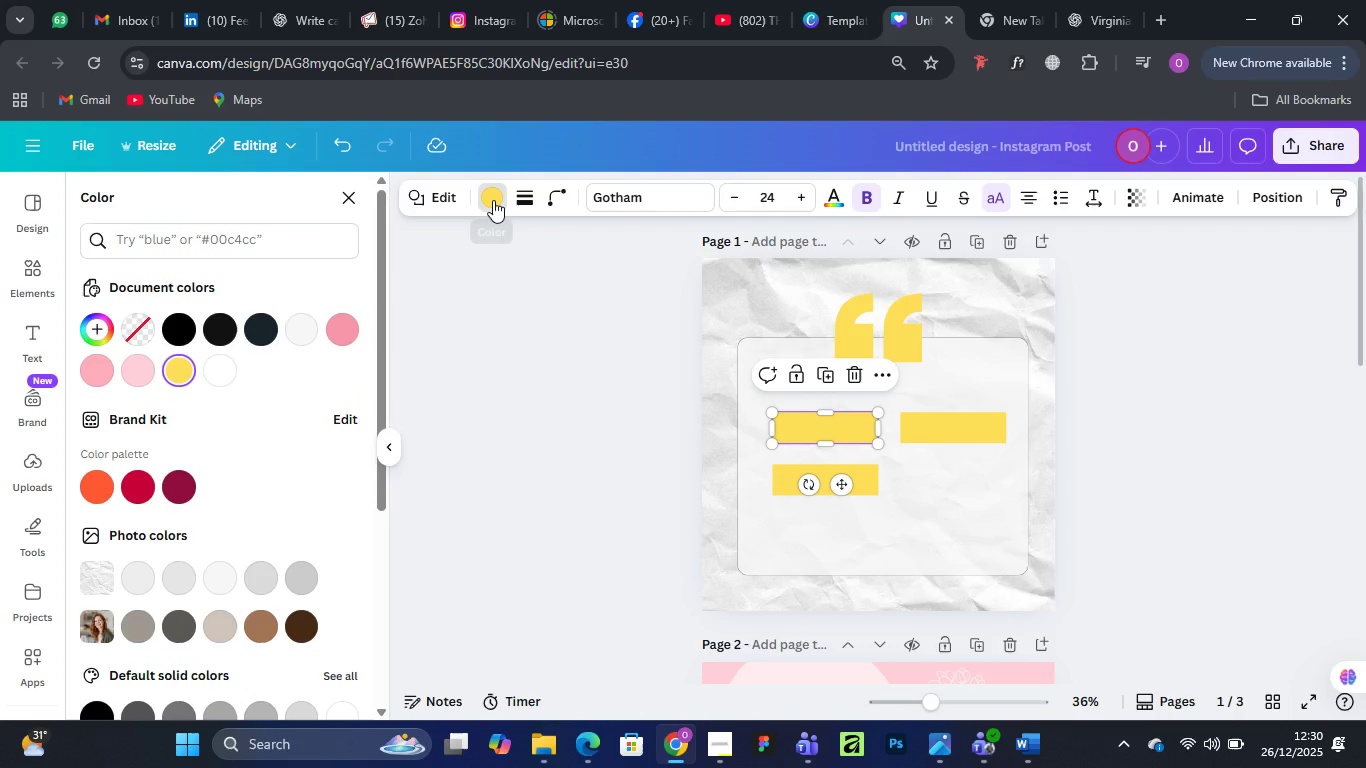 
double_click([176, 366])
 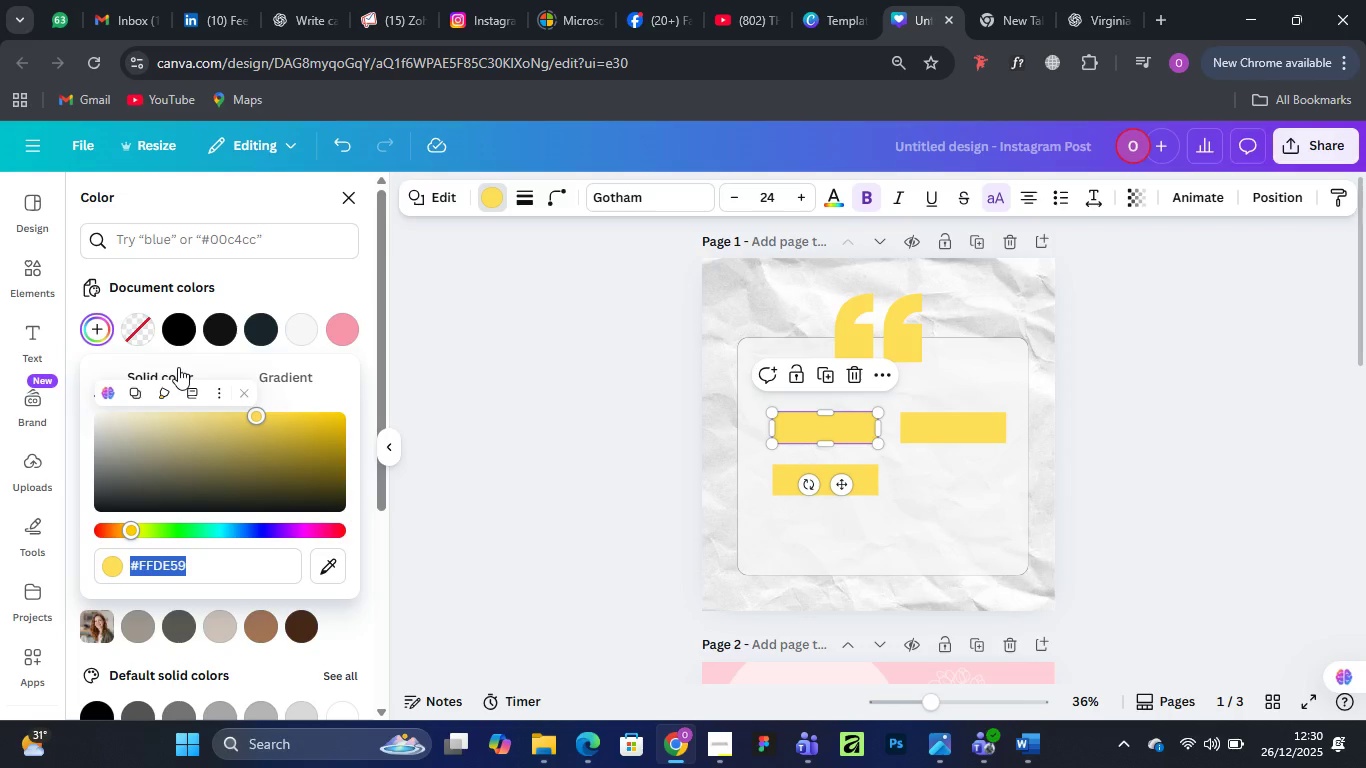 
key(Control+ControlLeft)
 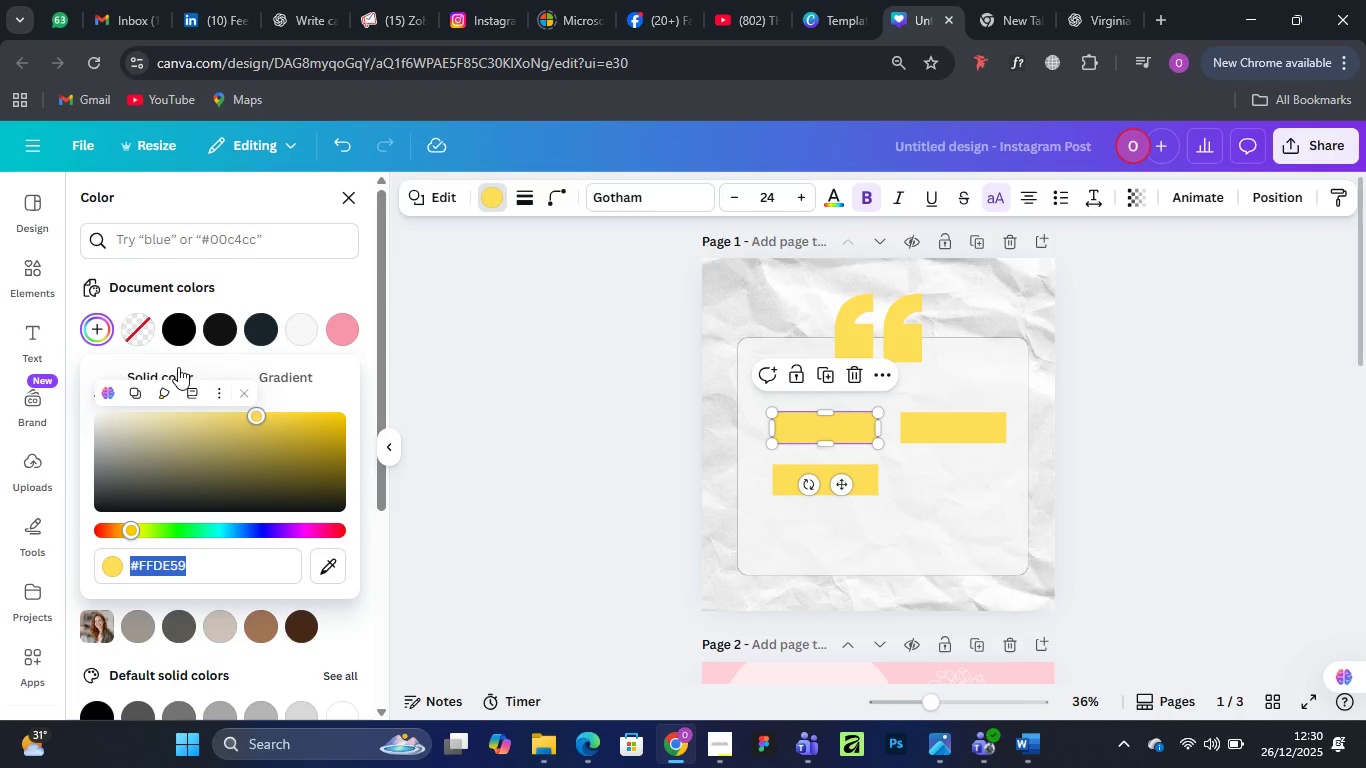 
key(Control+V)
 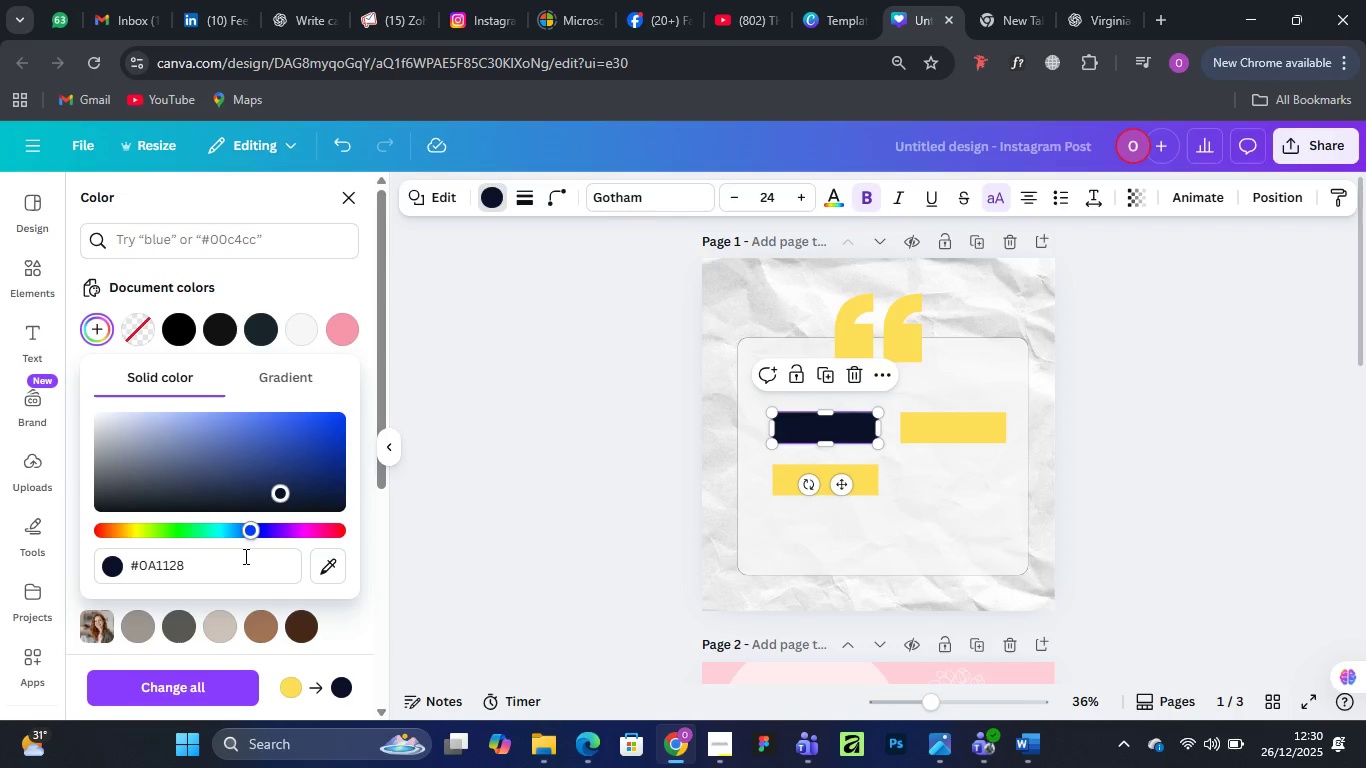 
wait(15.45)
 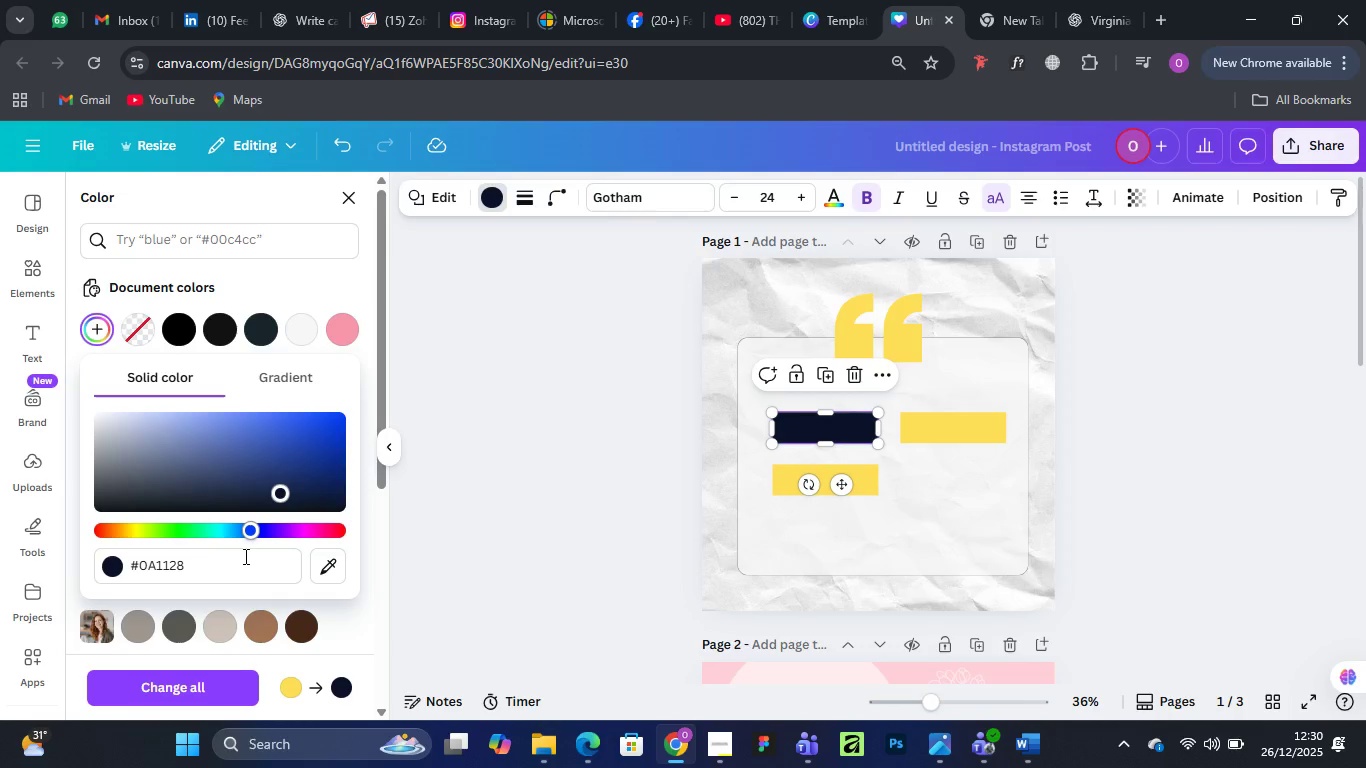 
left_click([571, 315])
 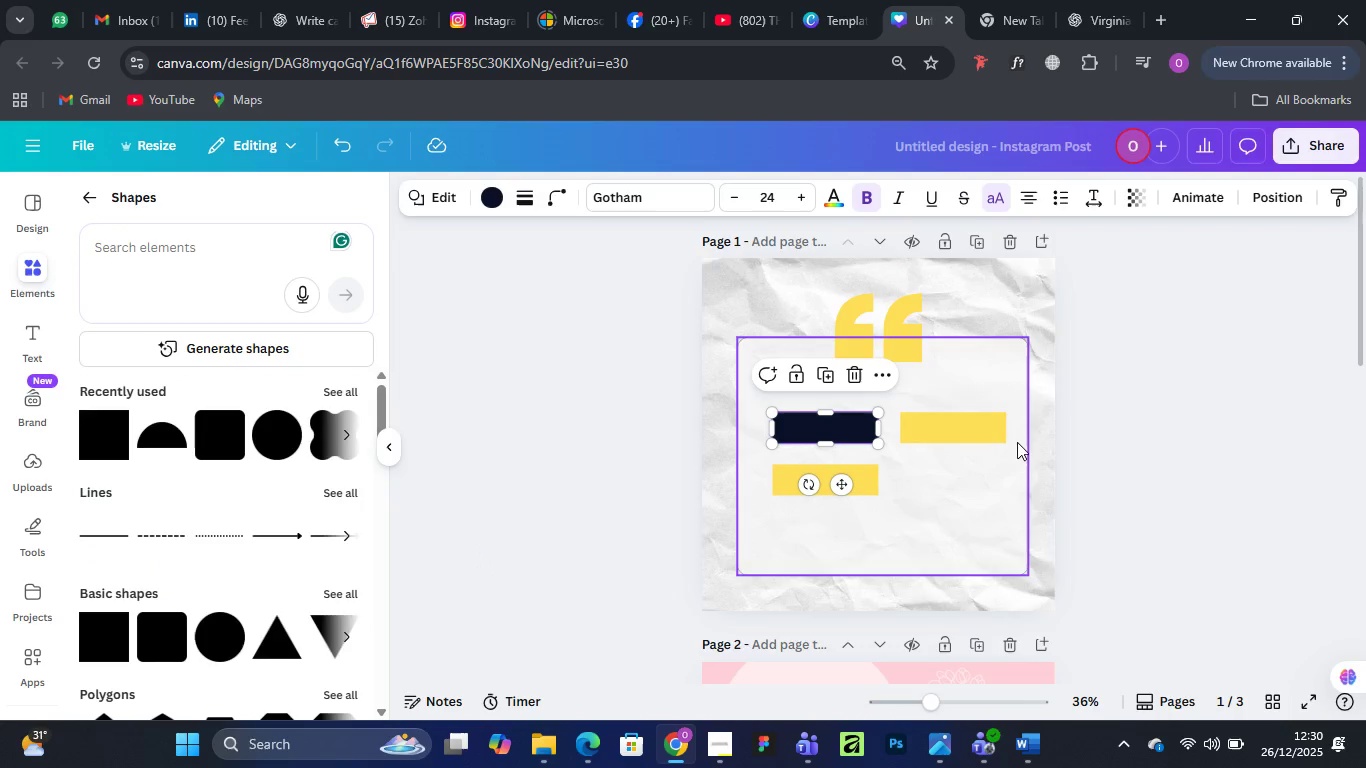 
left_click([923, 428])
 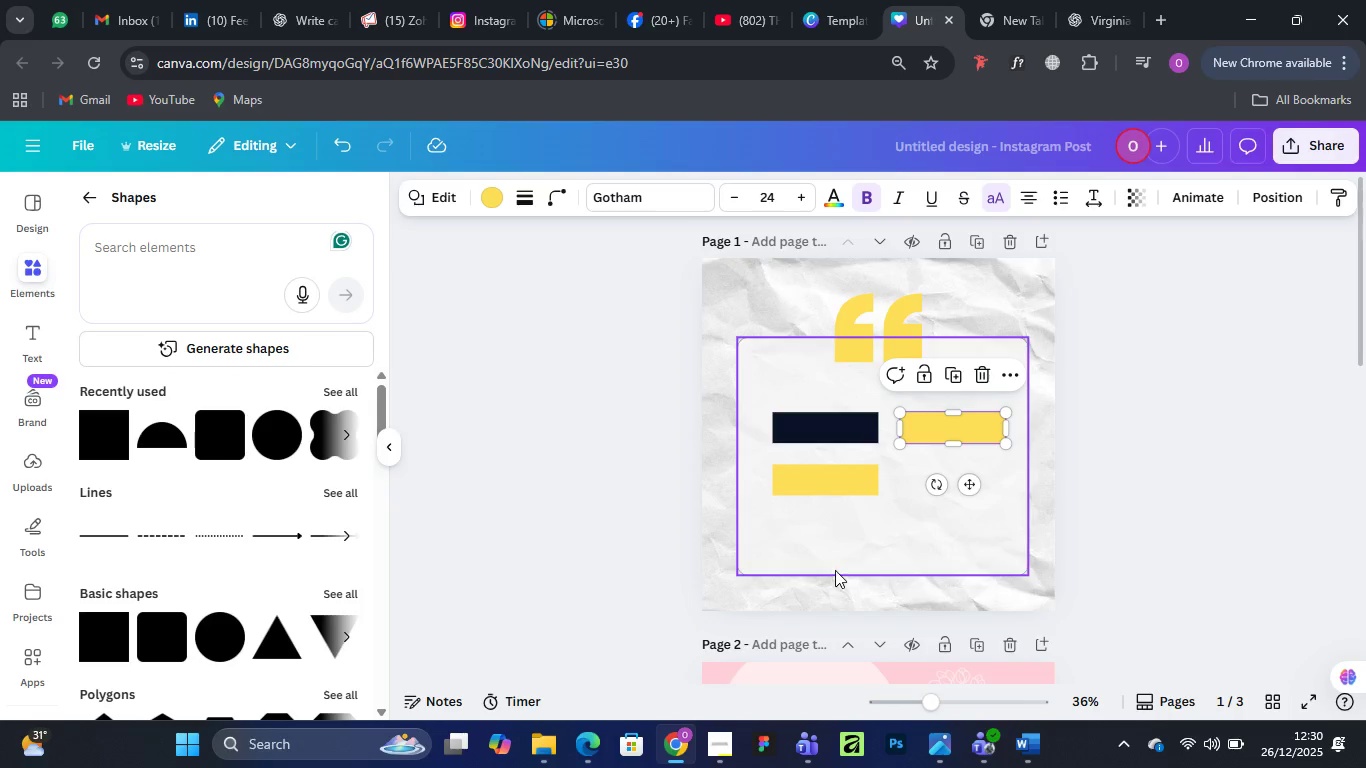 
wait(14.28)
 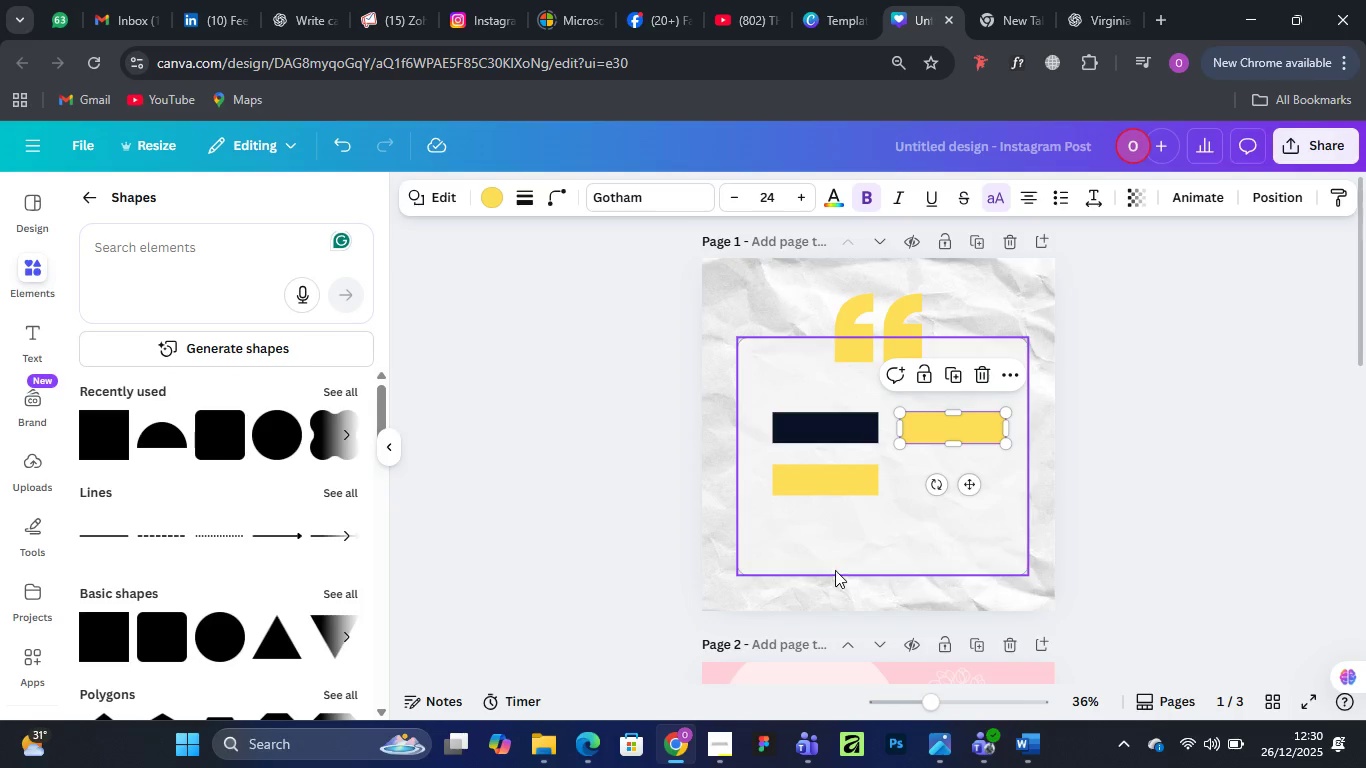 
left_click([724, 629])